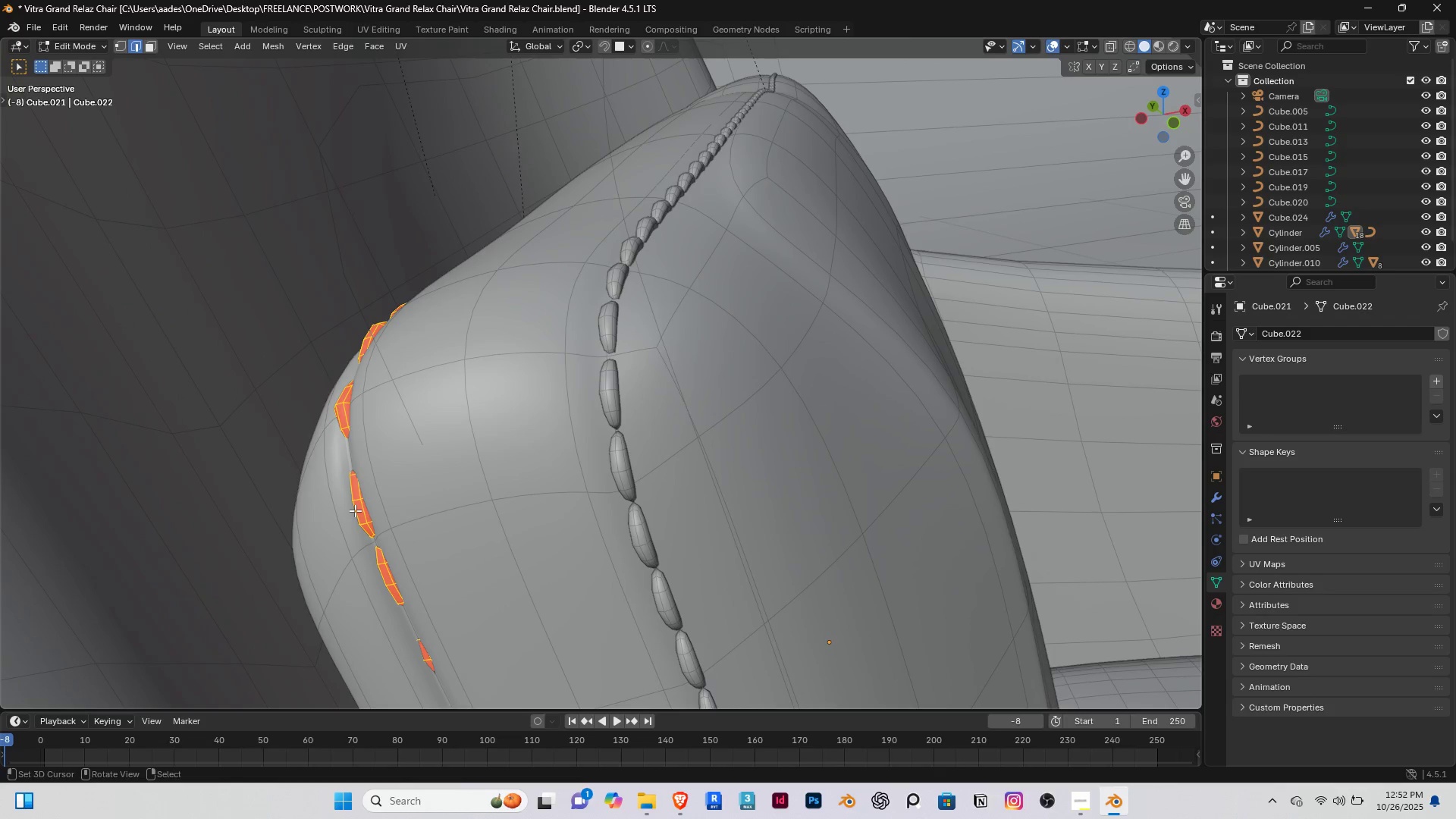 
key(Alt+AltLeft)
 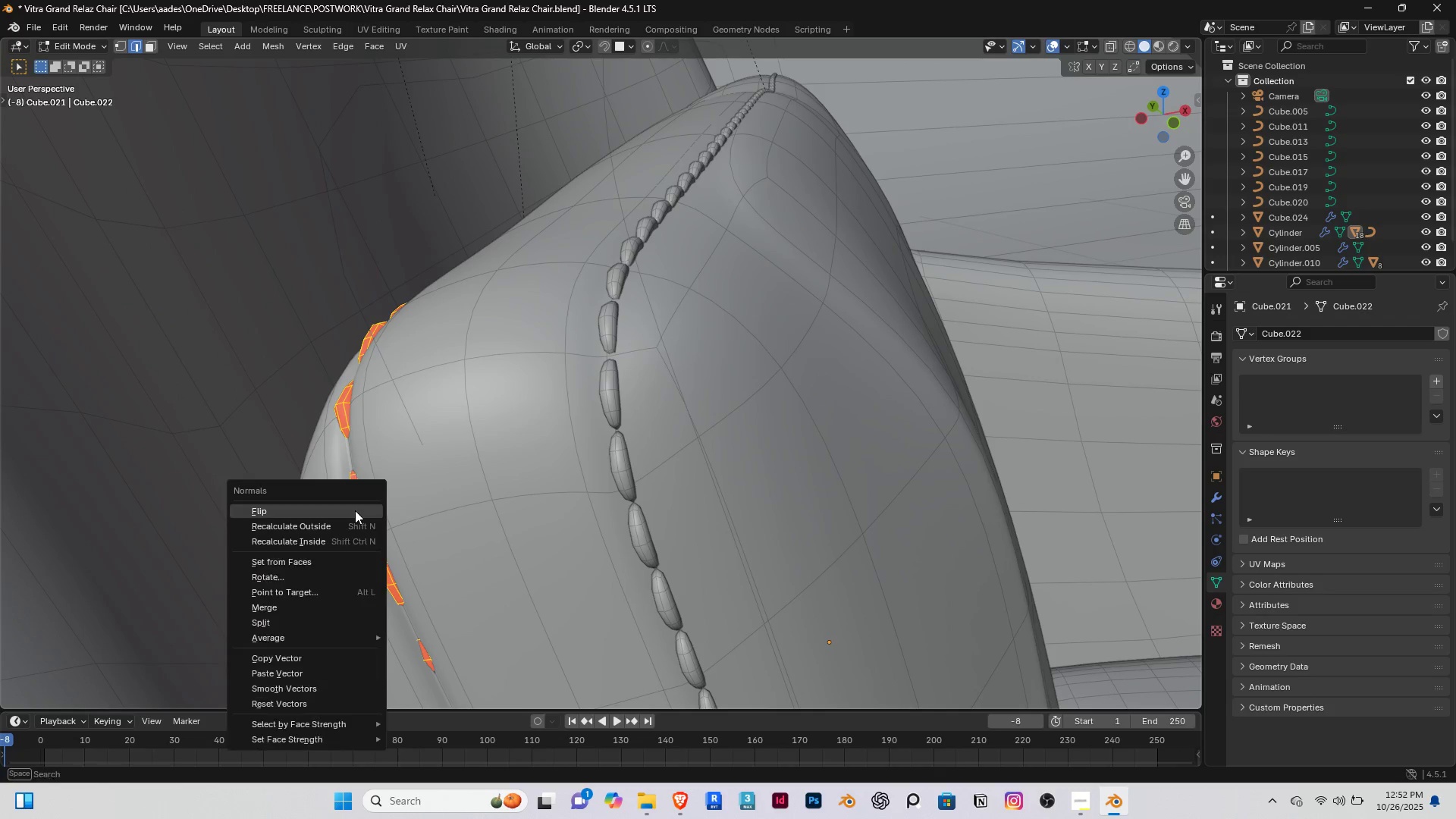 
key(Alt+N)
 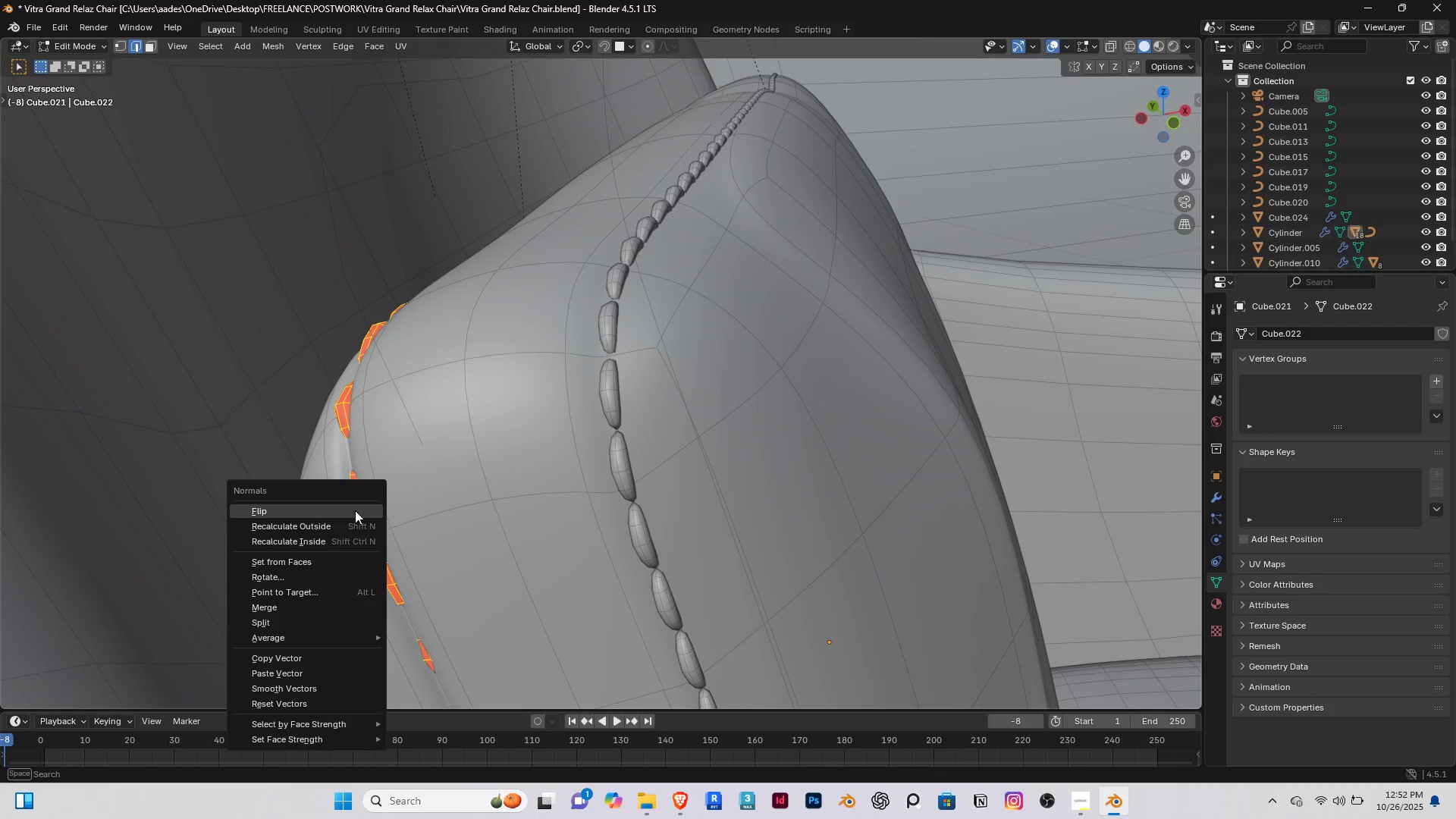 
left_click([355, 510])
 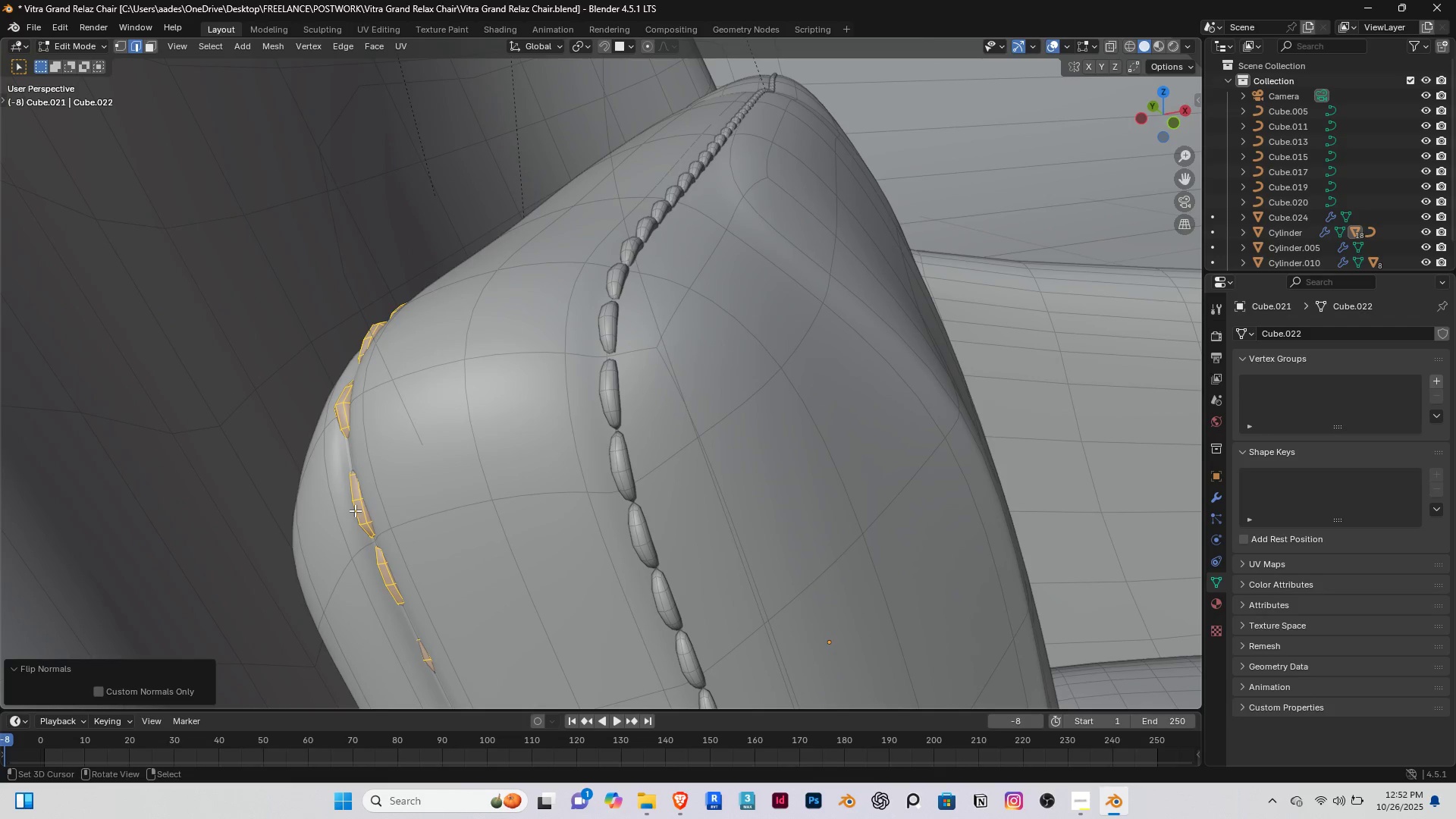 
key(Tab)
 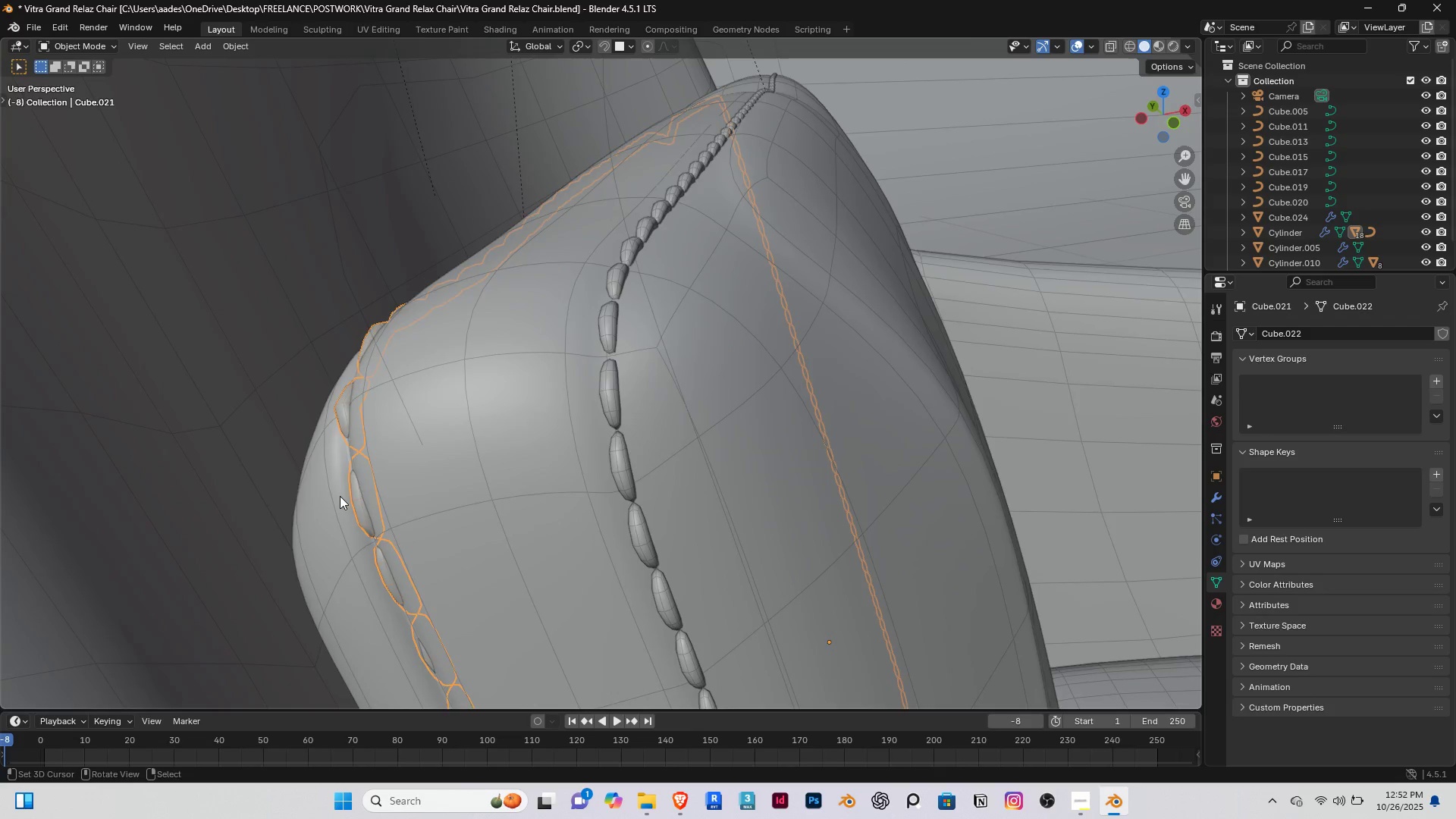 
scroll: coordinate [477, 411], scroll_direction: down, amount: 6.0
 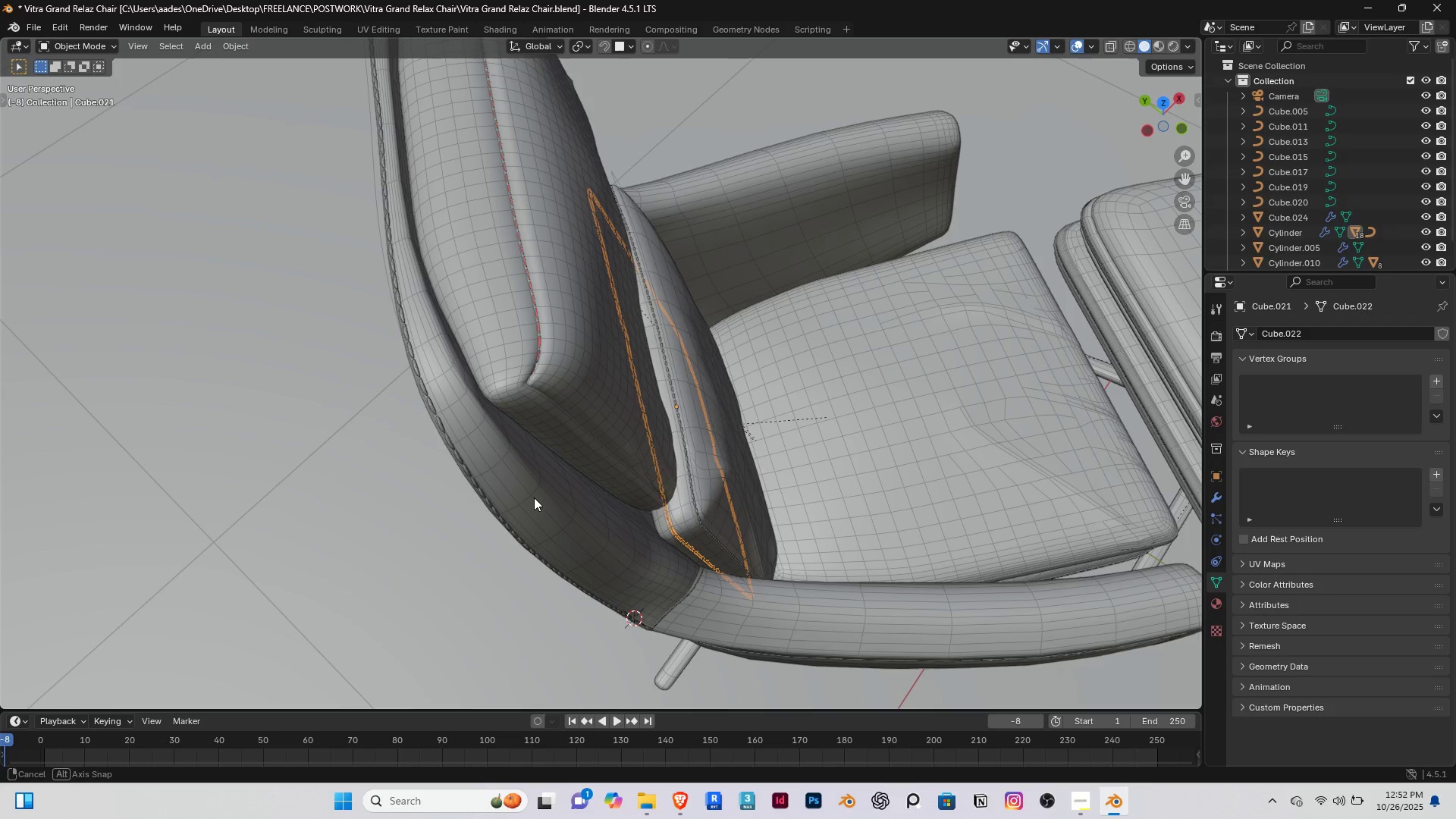 
scroll: coordinate [462, 328], scroll_direction: up, amount: 3.0
 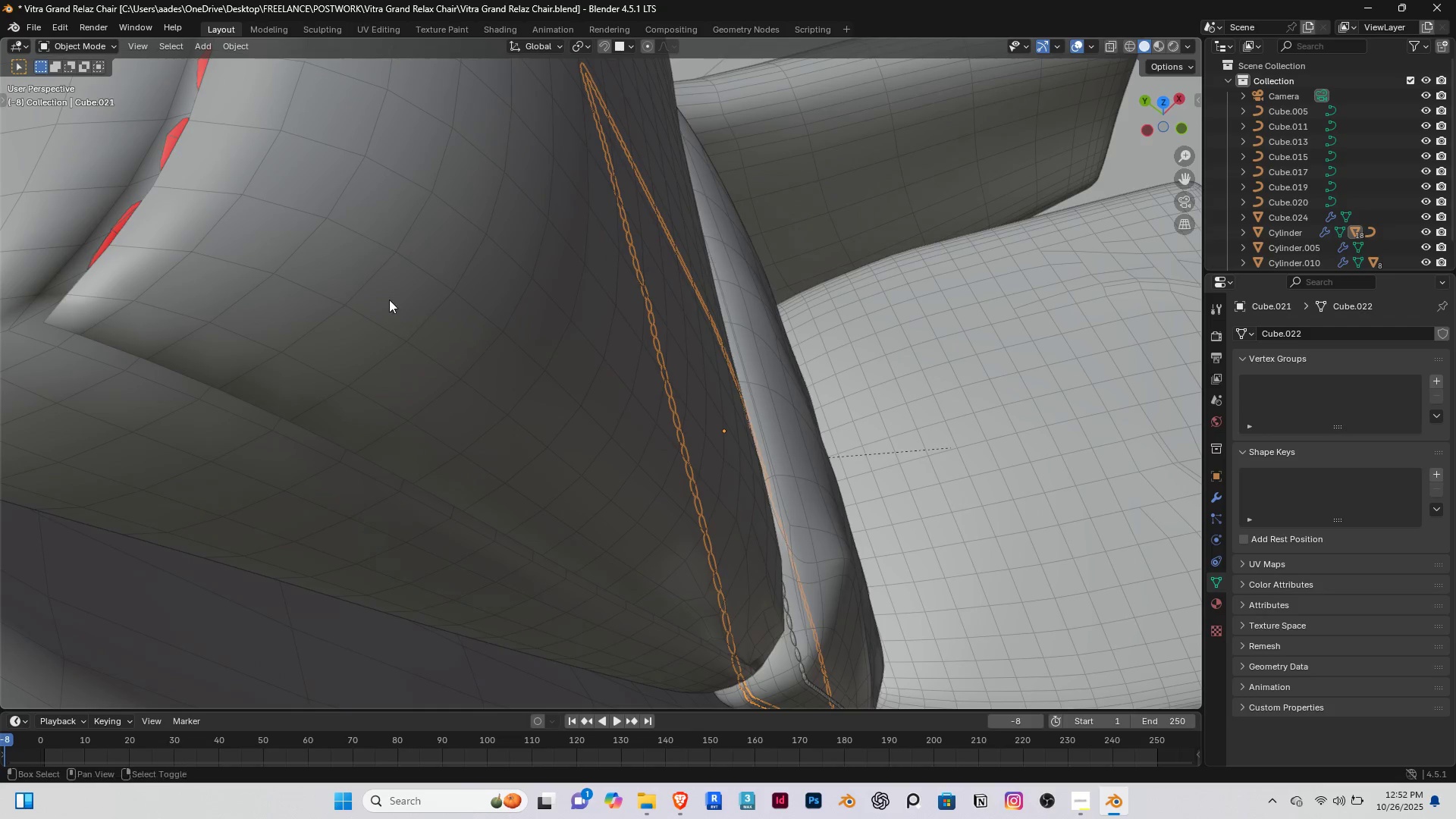 
hold_key(key=ShiftRight, duration=0.41)
 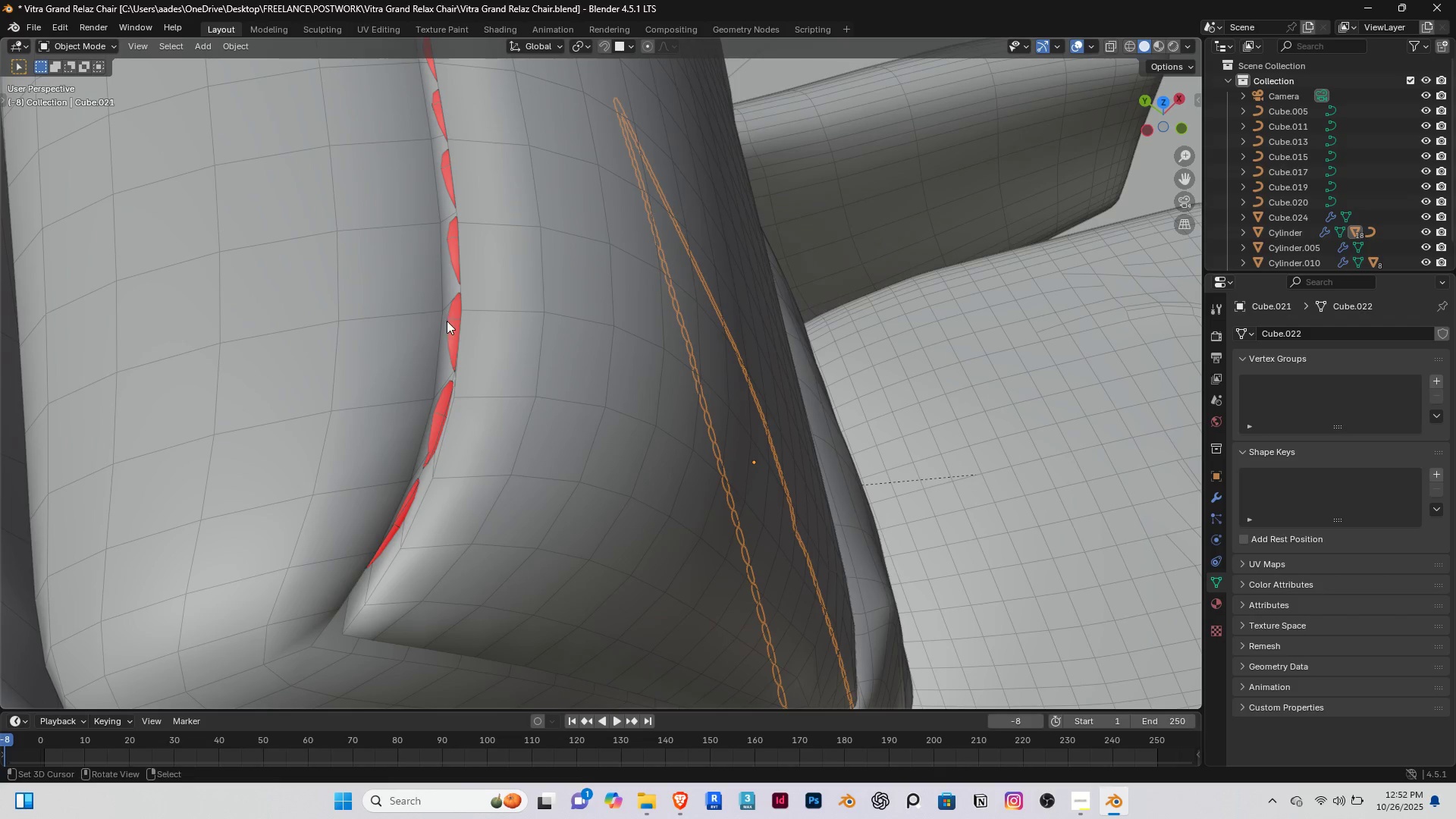 
right_click([447, 321])
 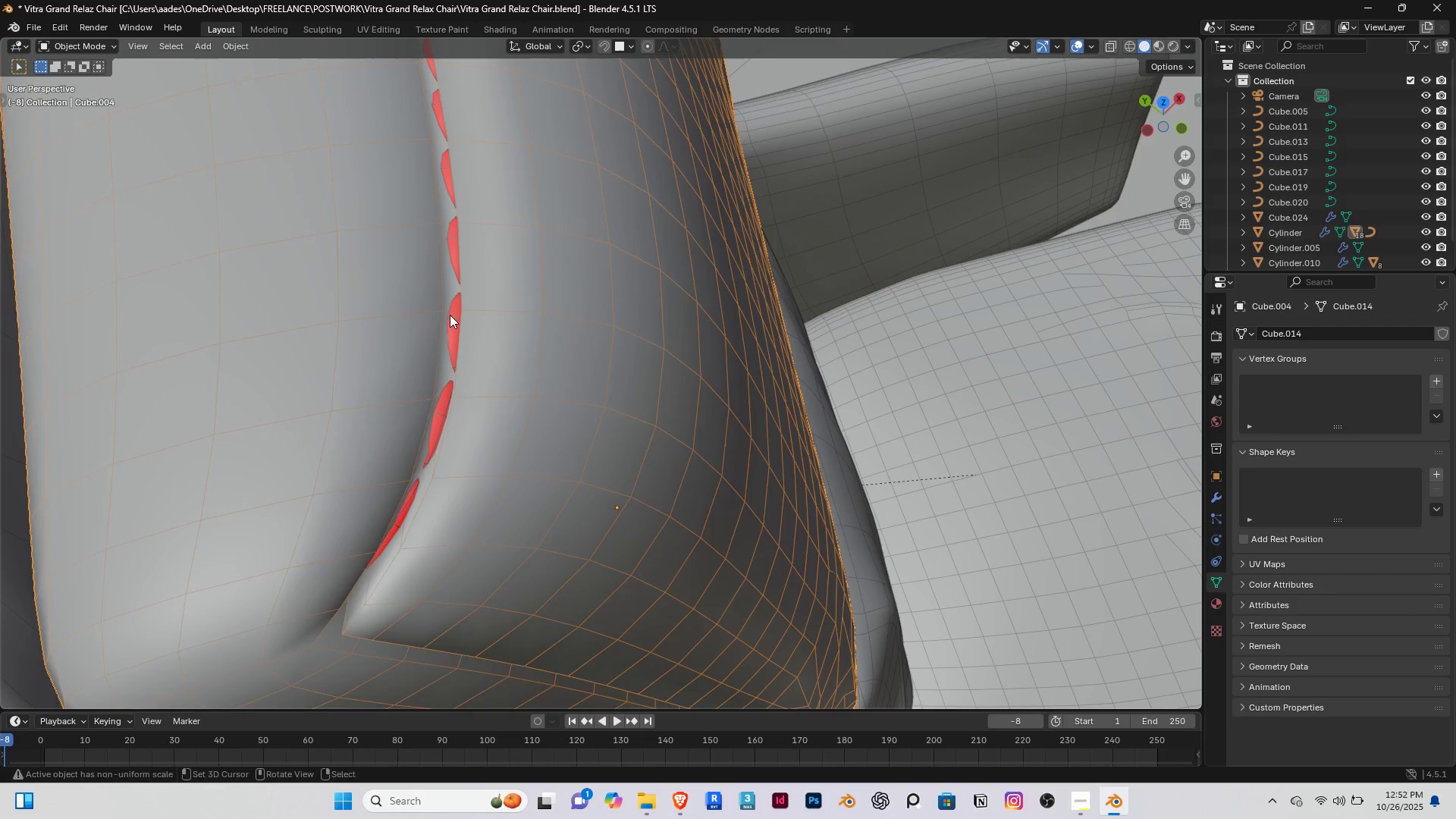 
right_click([450, 315])
 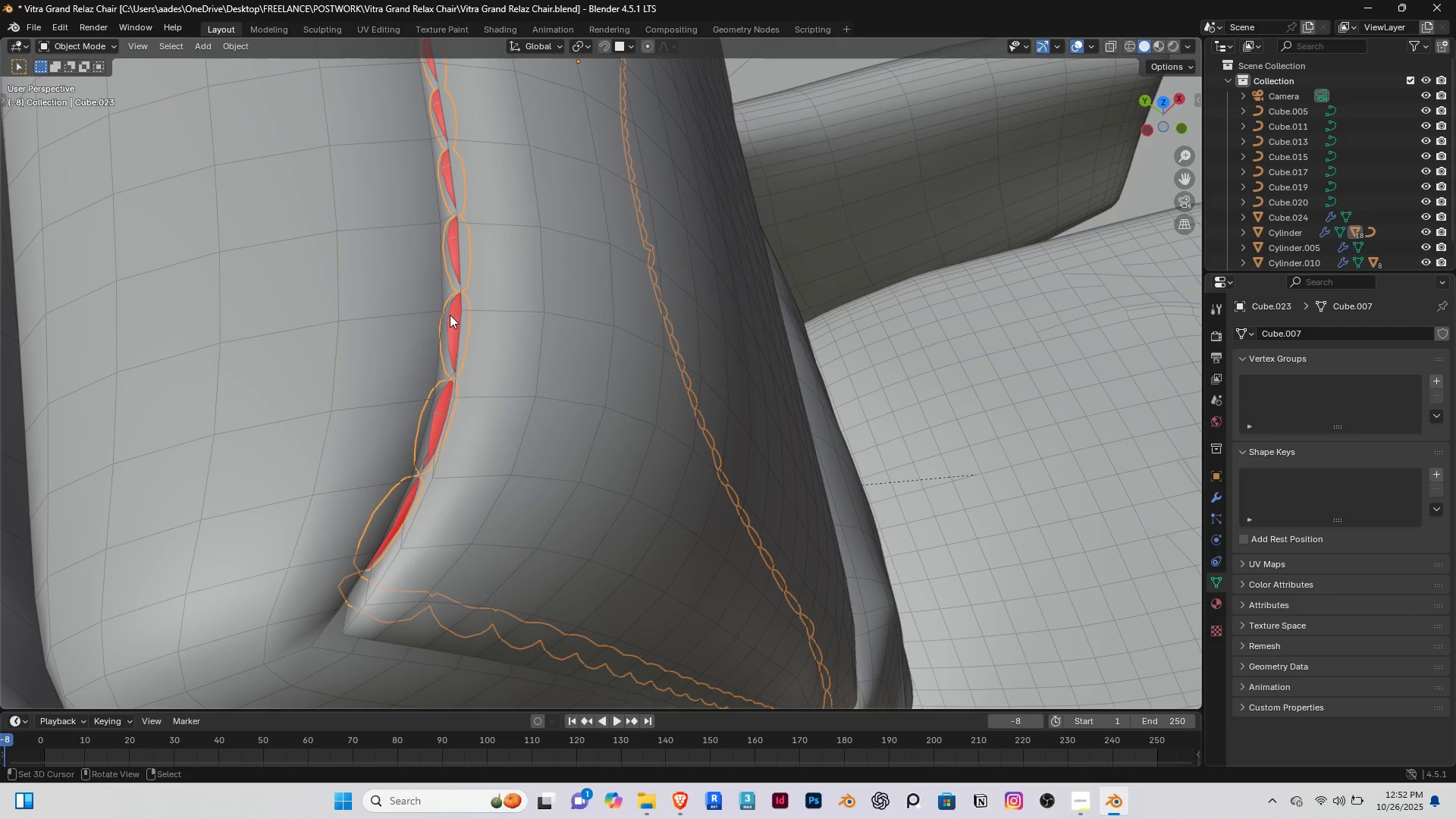 
key(Tab)
 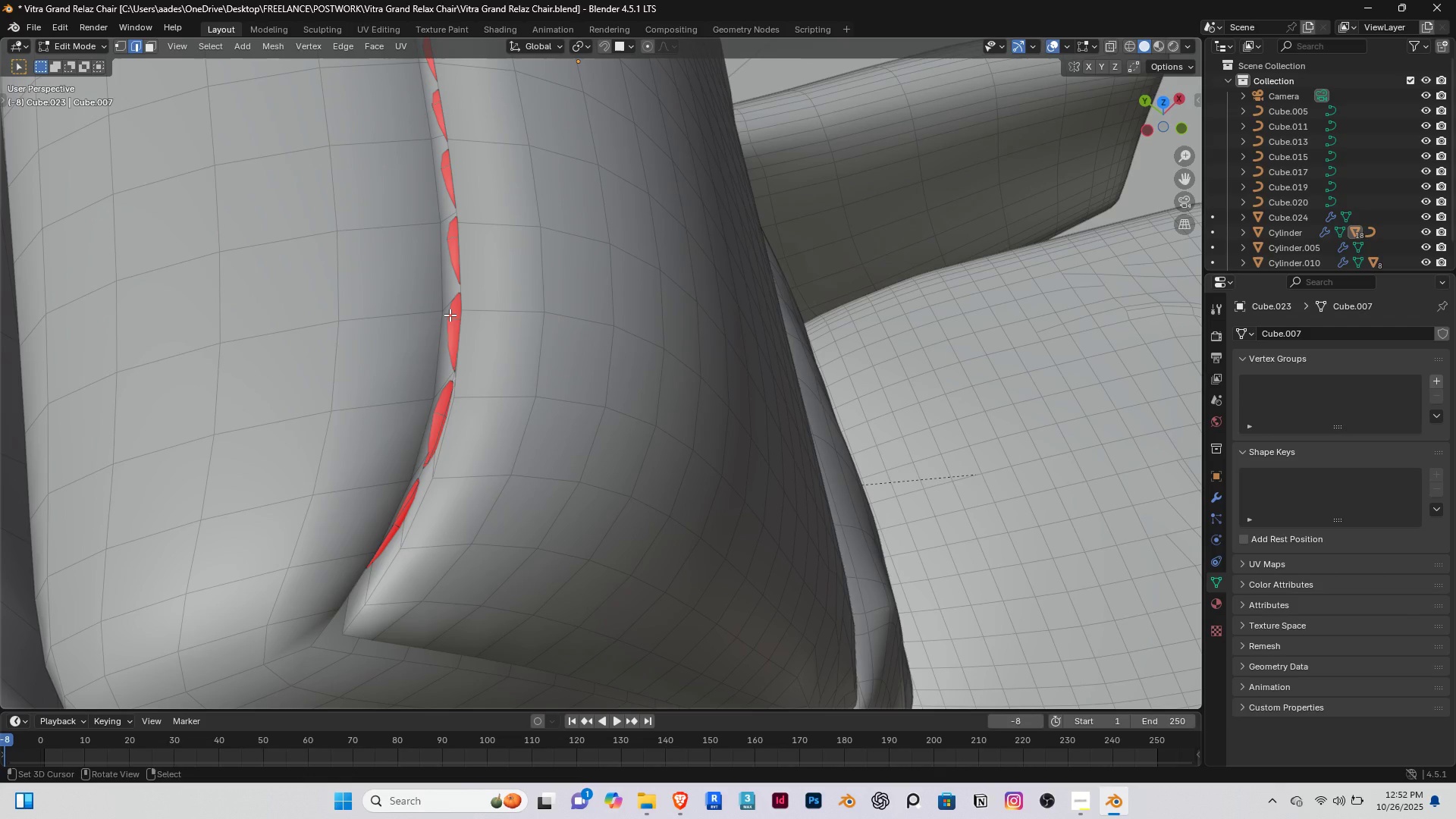 
key(Alt+AltLeft)
 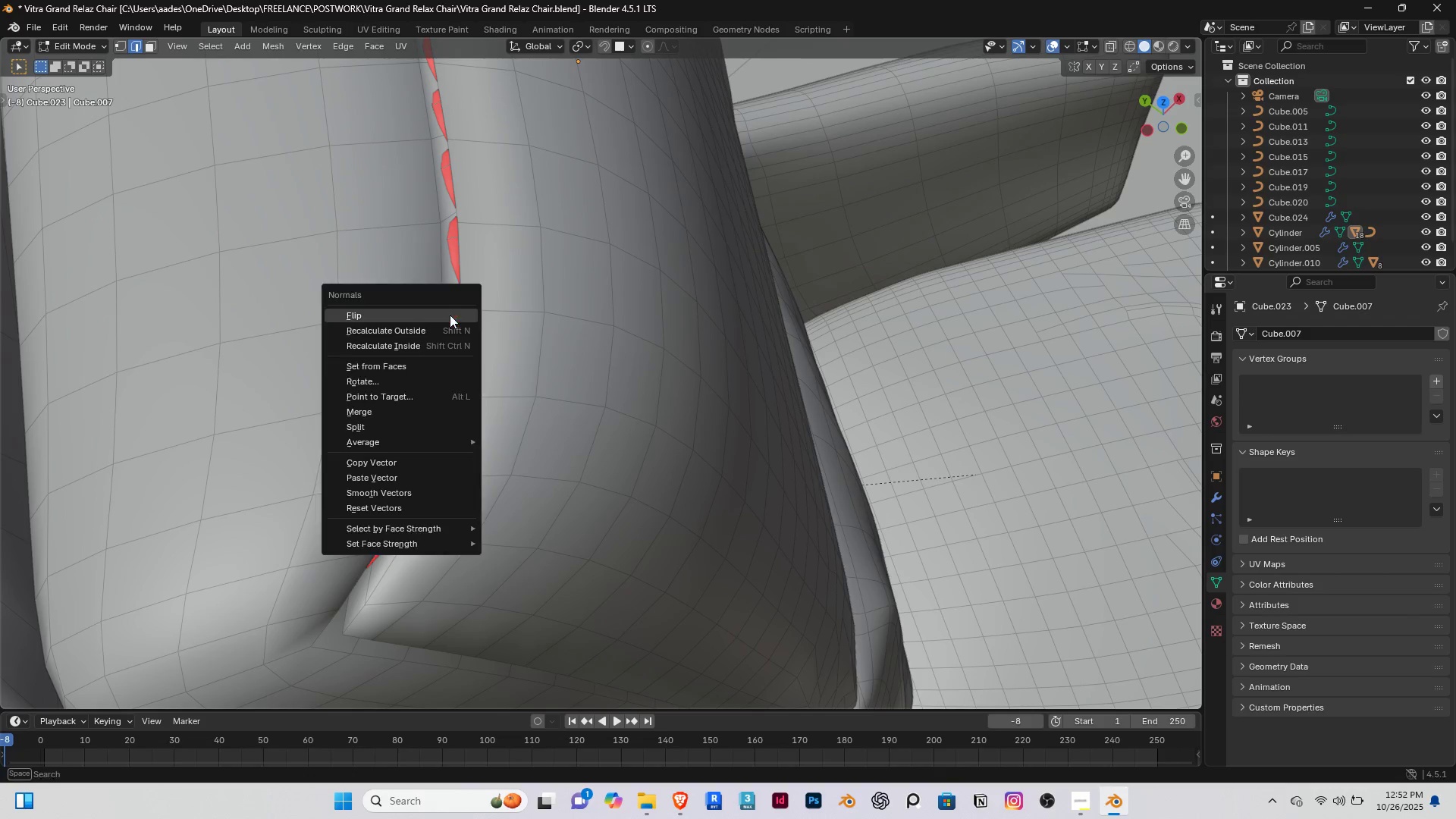 
key(Alt+N)
 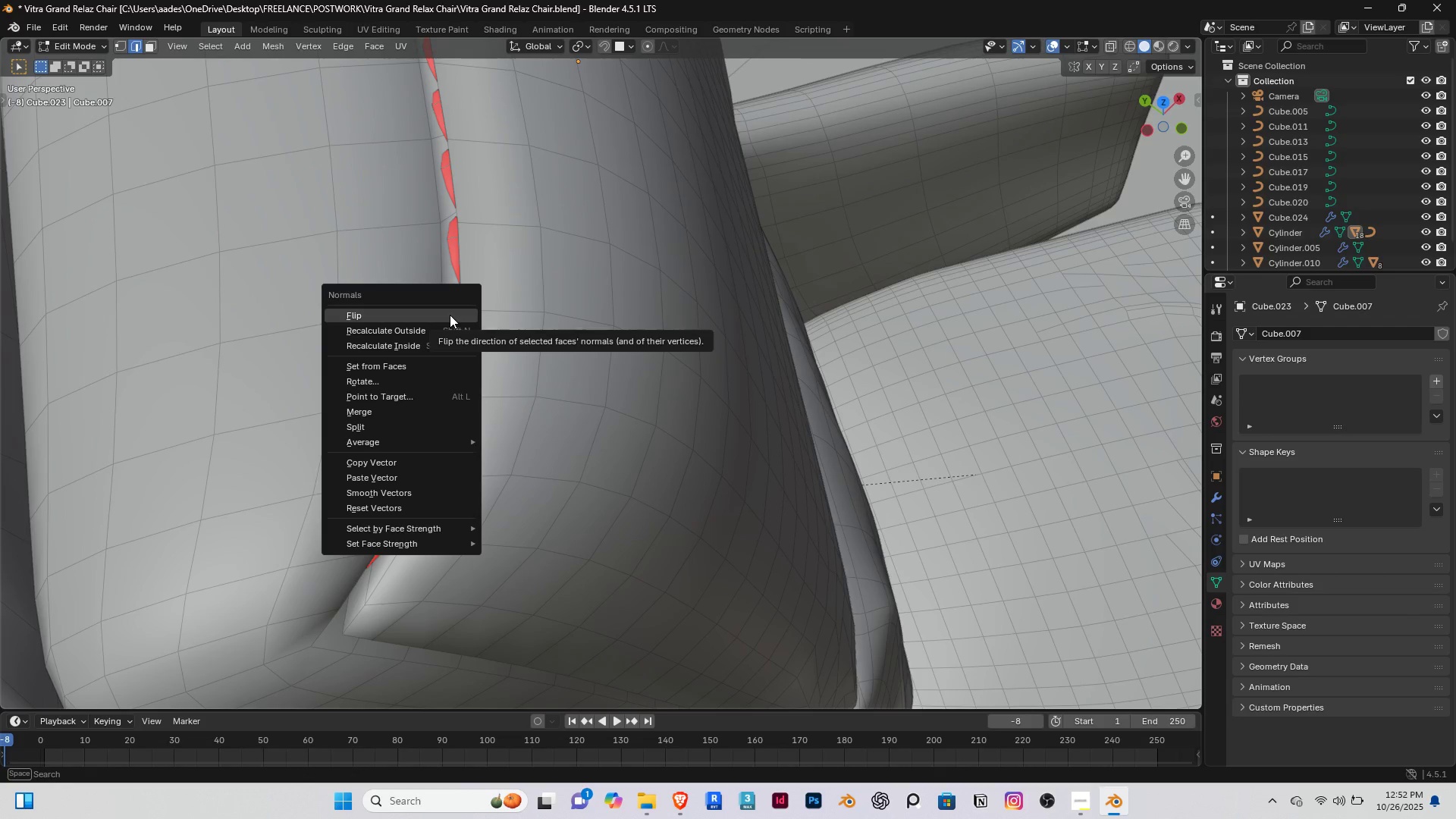 
left_click([450, 315])
 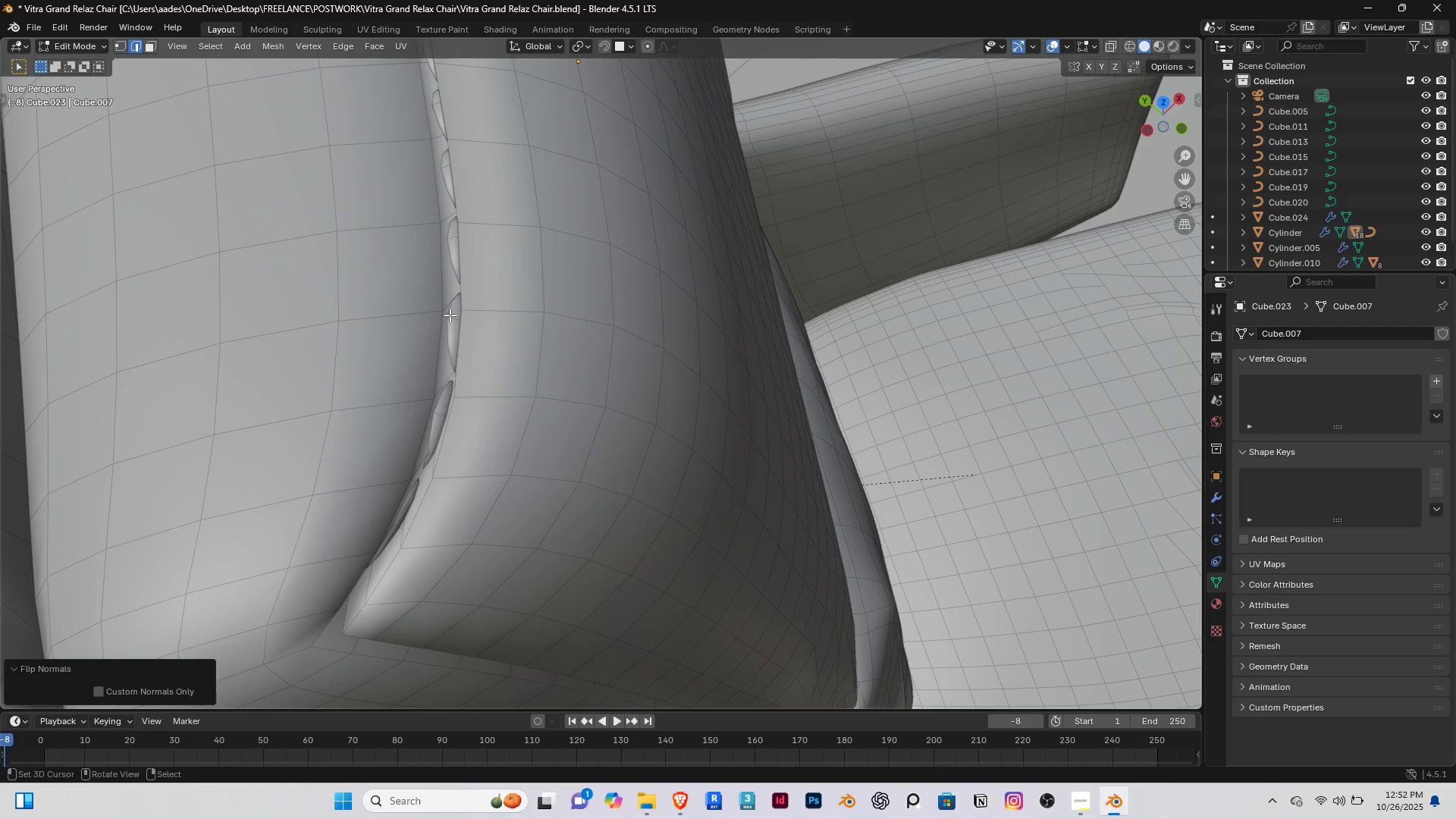 
key(Tab)
 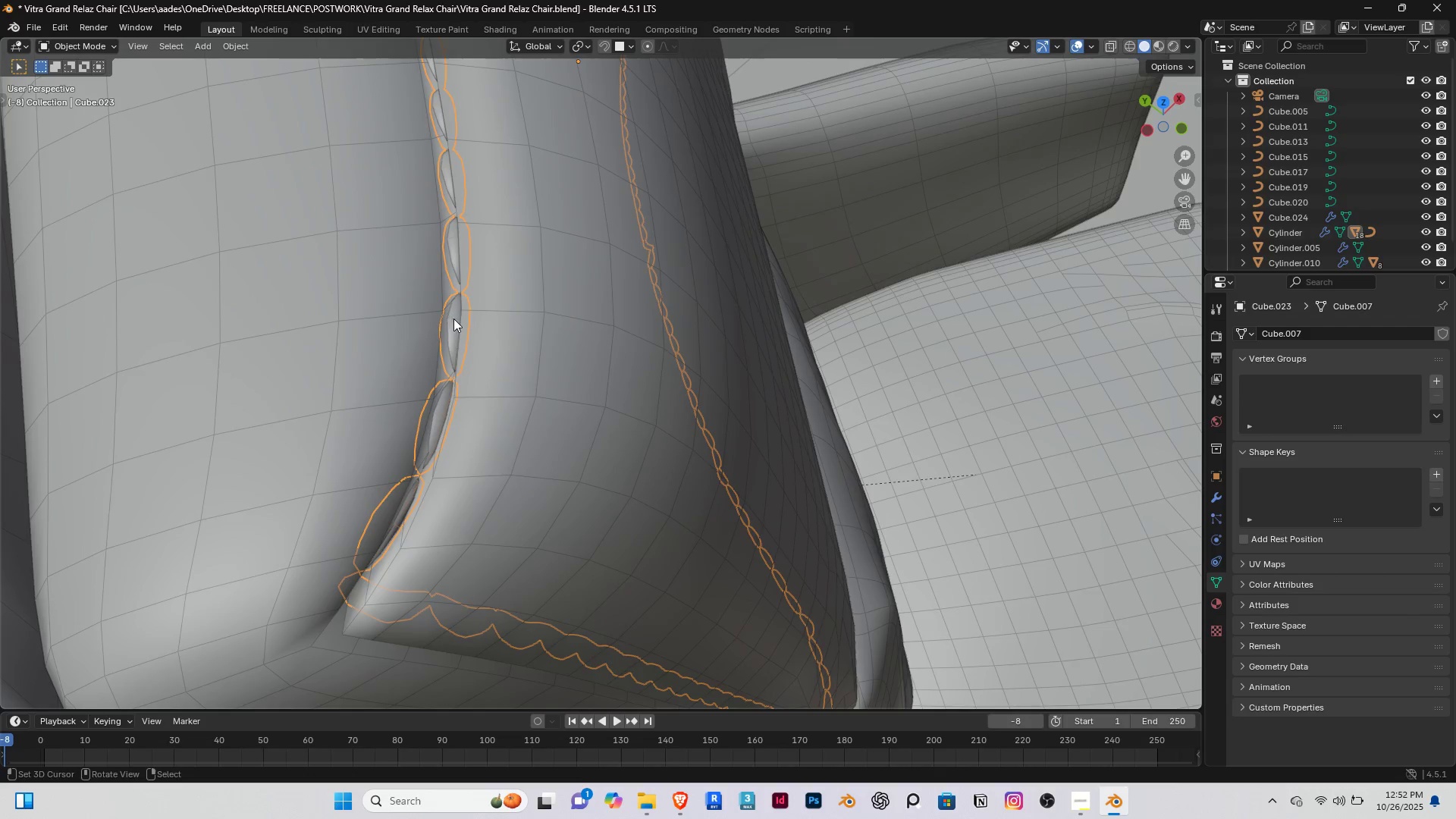 
scroll: coordinate [448, 350], scroll_direction: down, amount: 5.0
 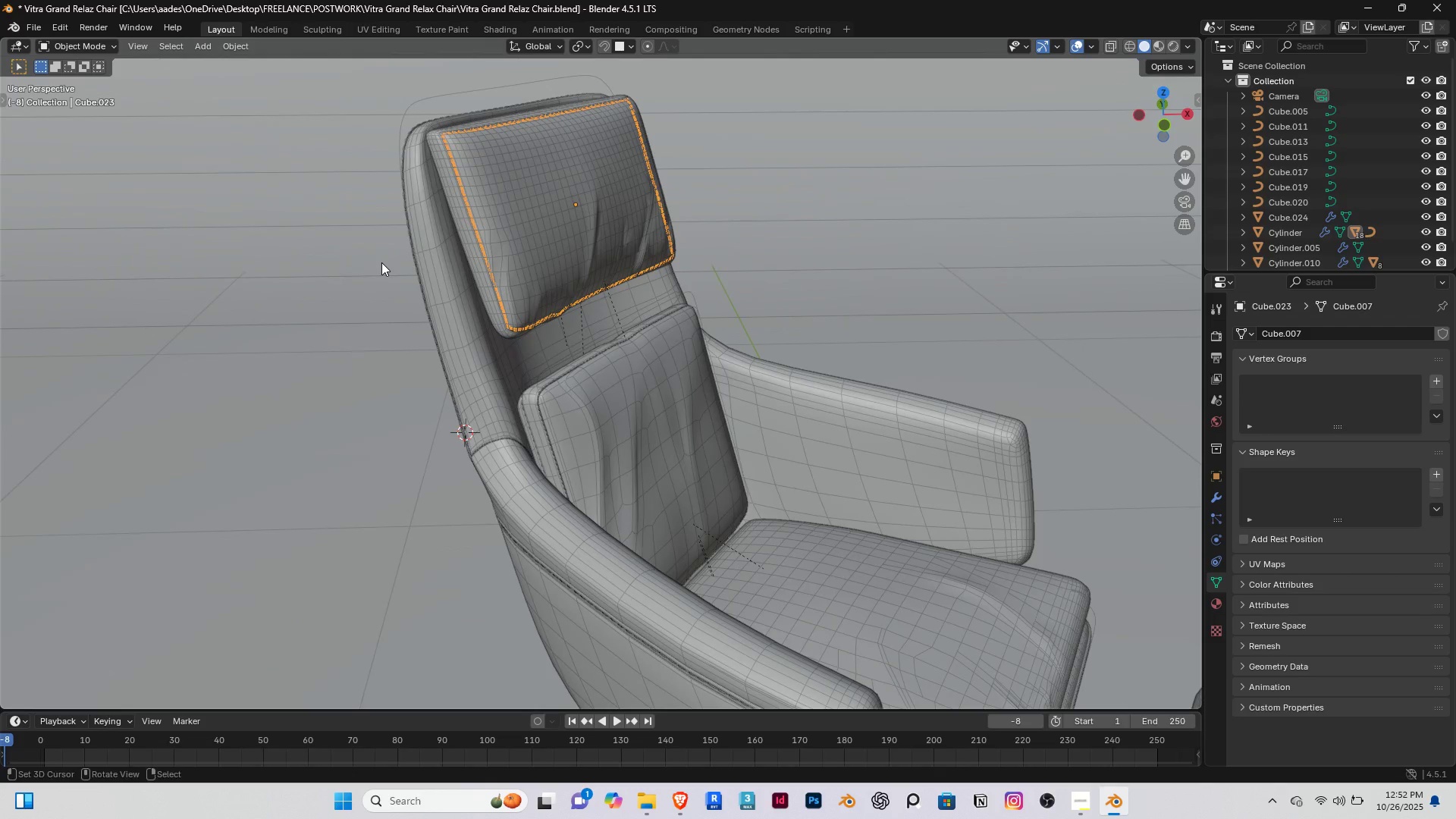 
key(Insert)
 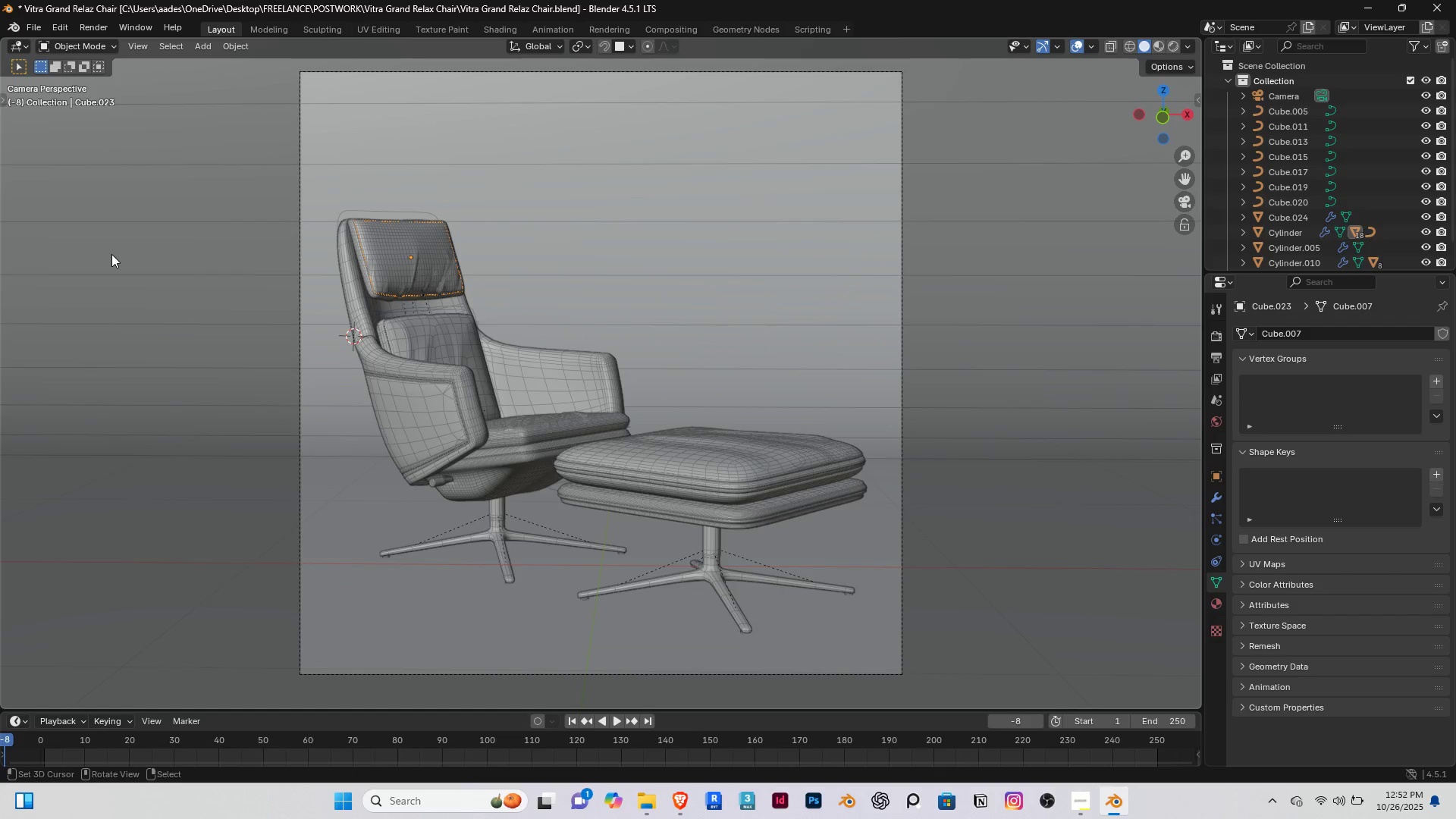 
right_click([111, 254])
 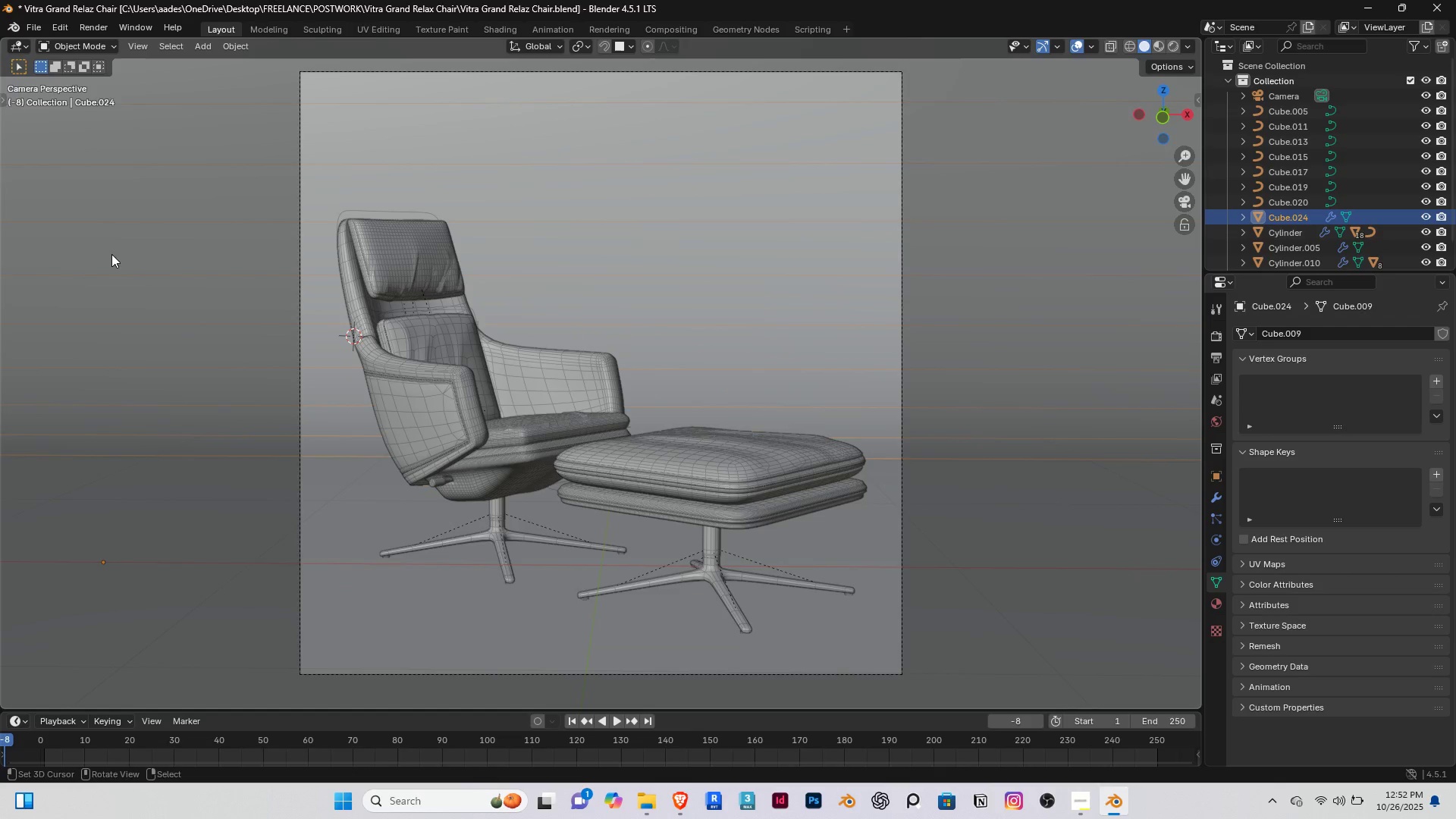 
key(Insert)
 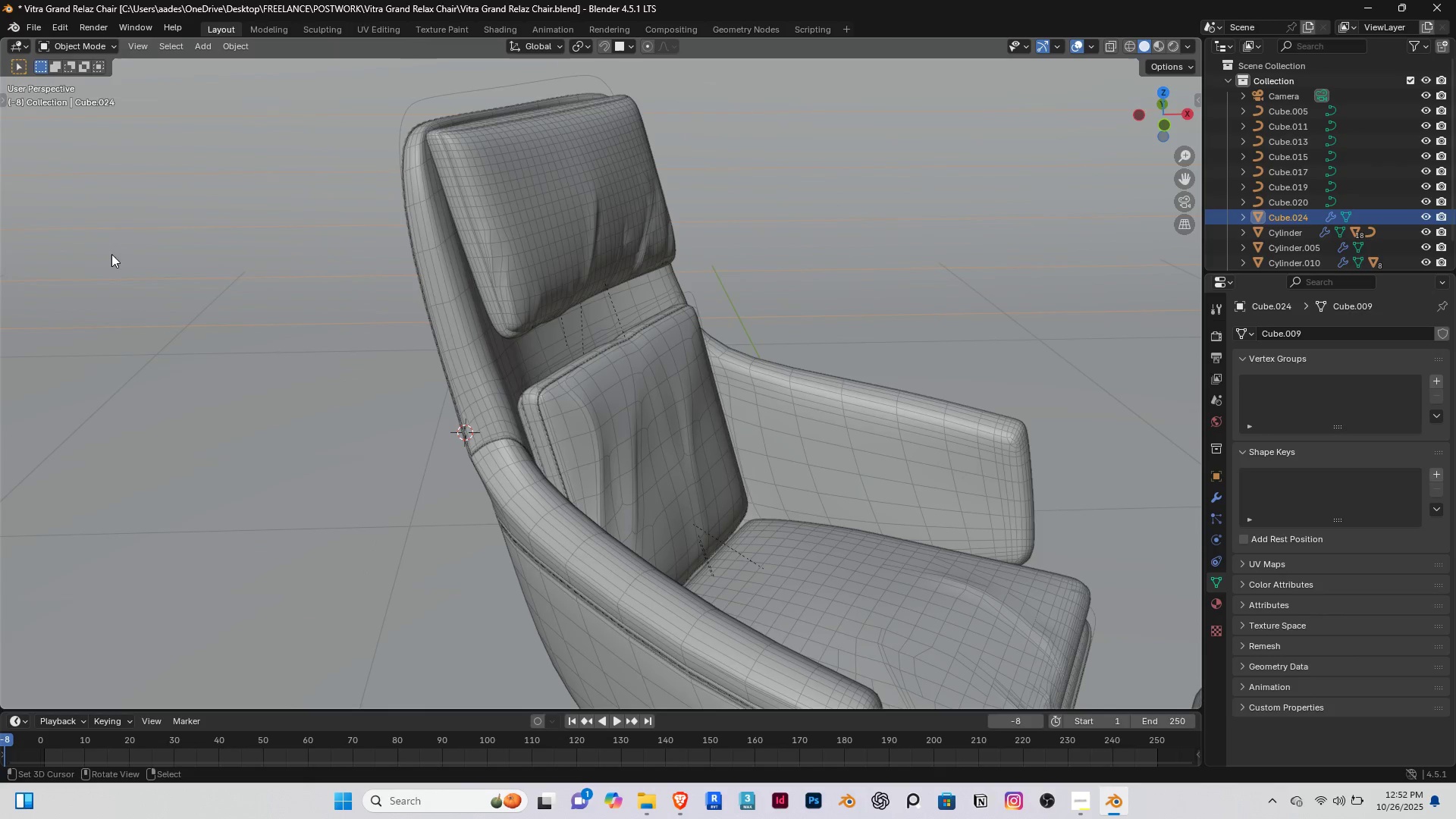 
scroll: coordinate [150, 271], scroll_direction: down, amount: 10.0
 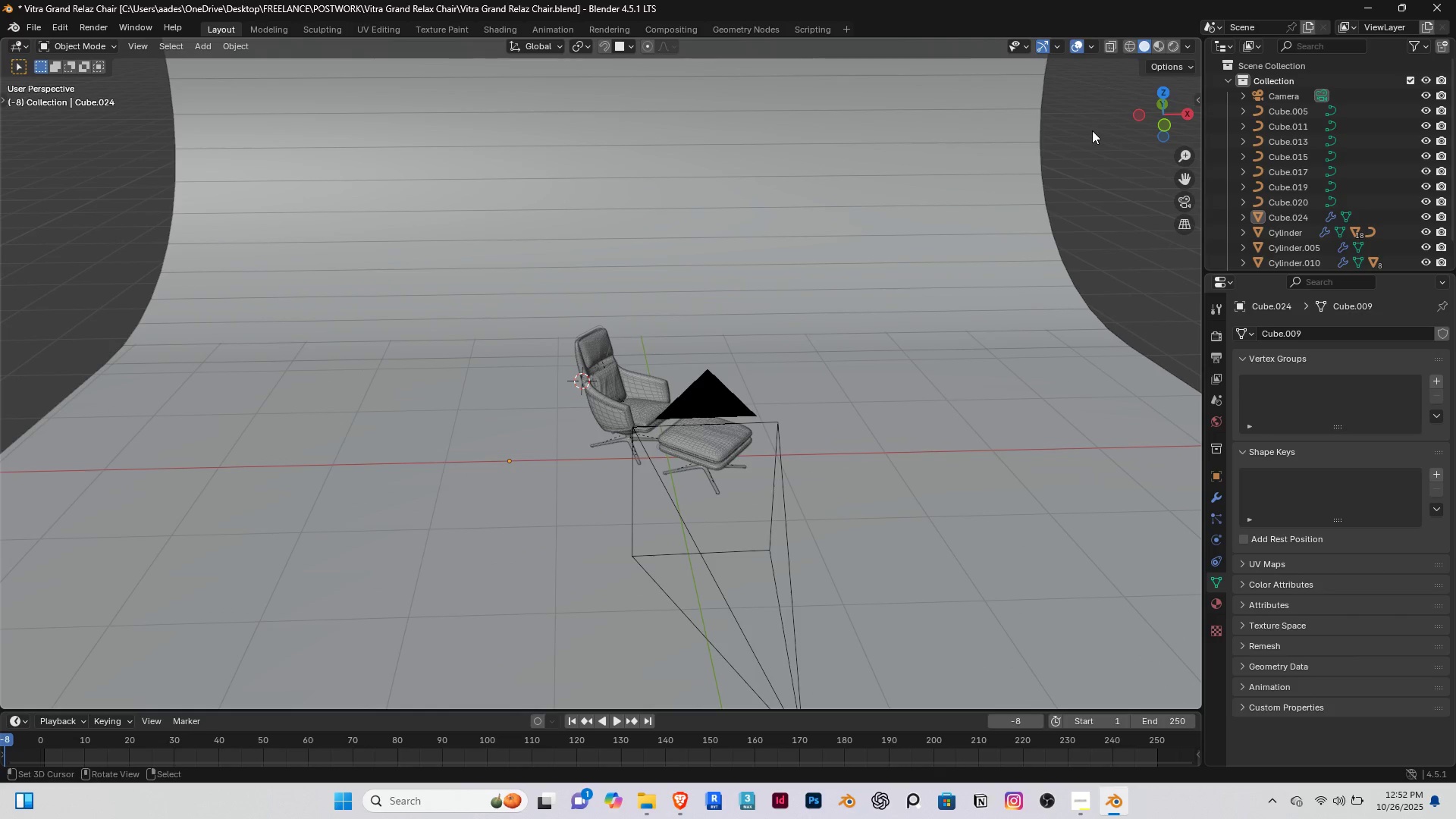 
key(Control+S)
 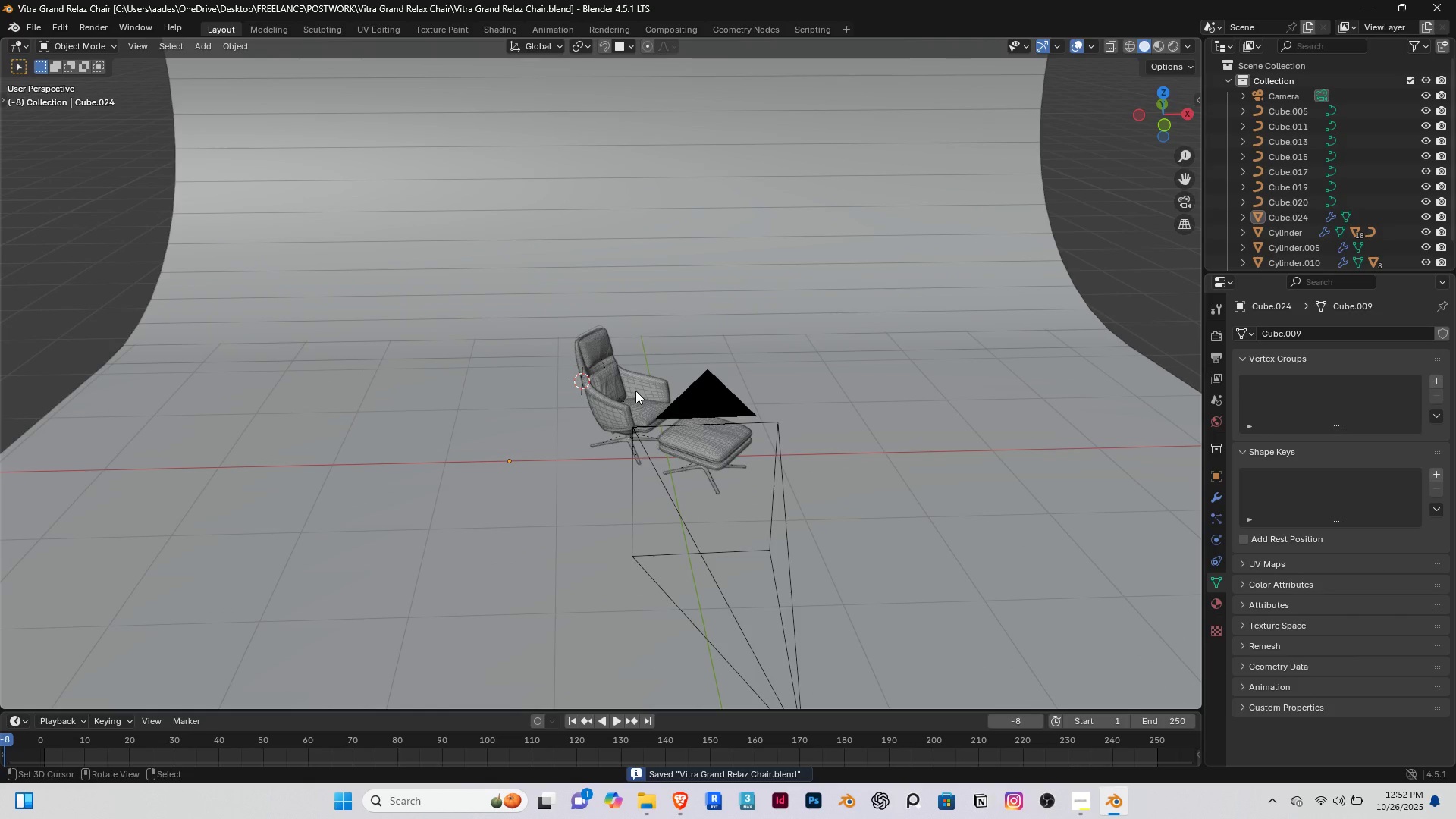 
wait(5.96)
 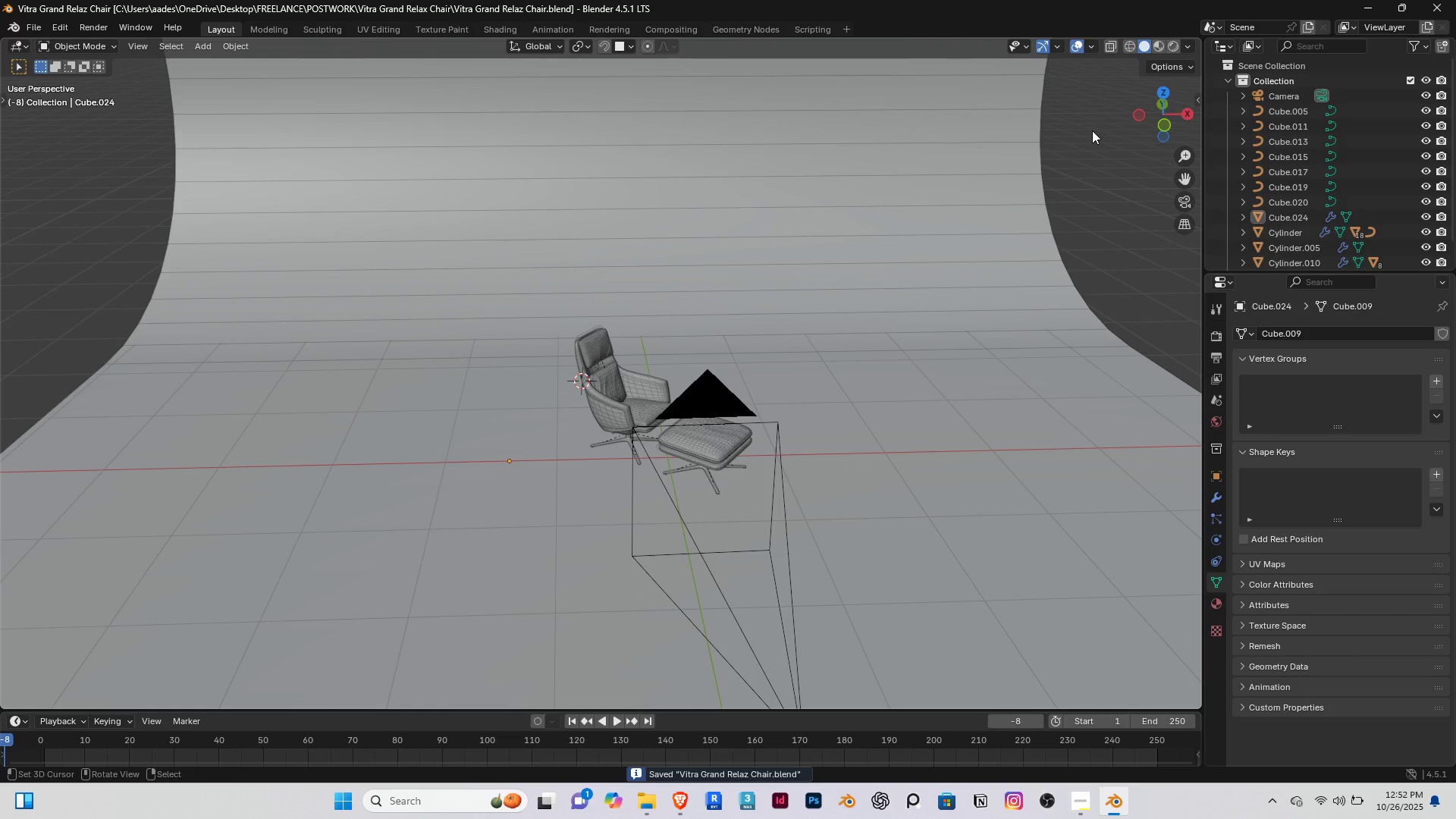 
right_click([1109, 255])
 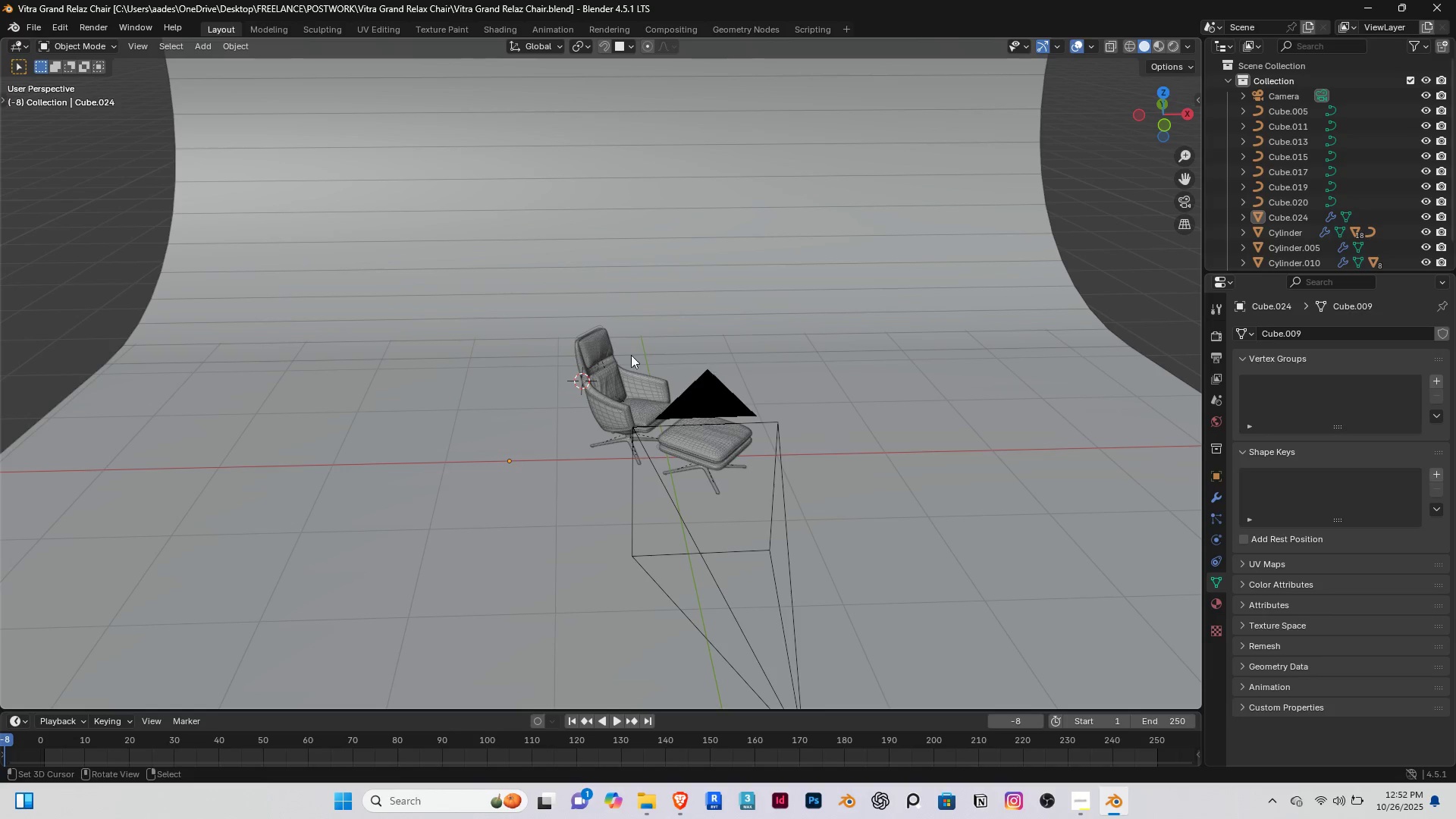 
scroll: coordinate [597, 395], scroll_direction: up, amount: 7.0
 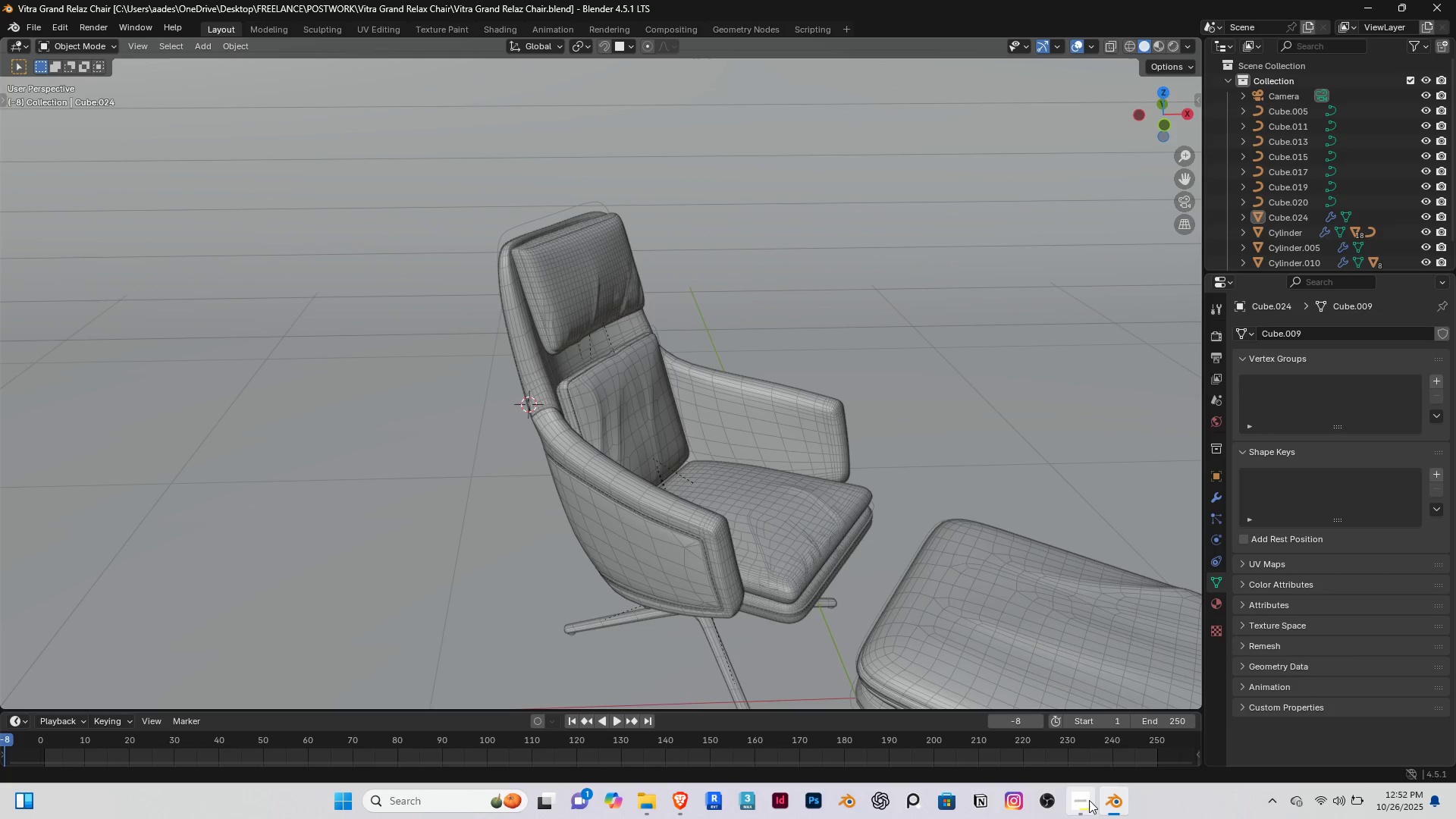 
left_click([1086, 799])